 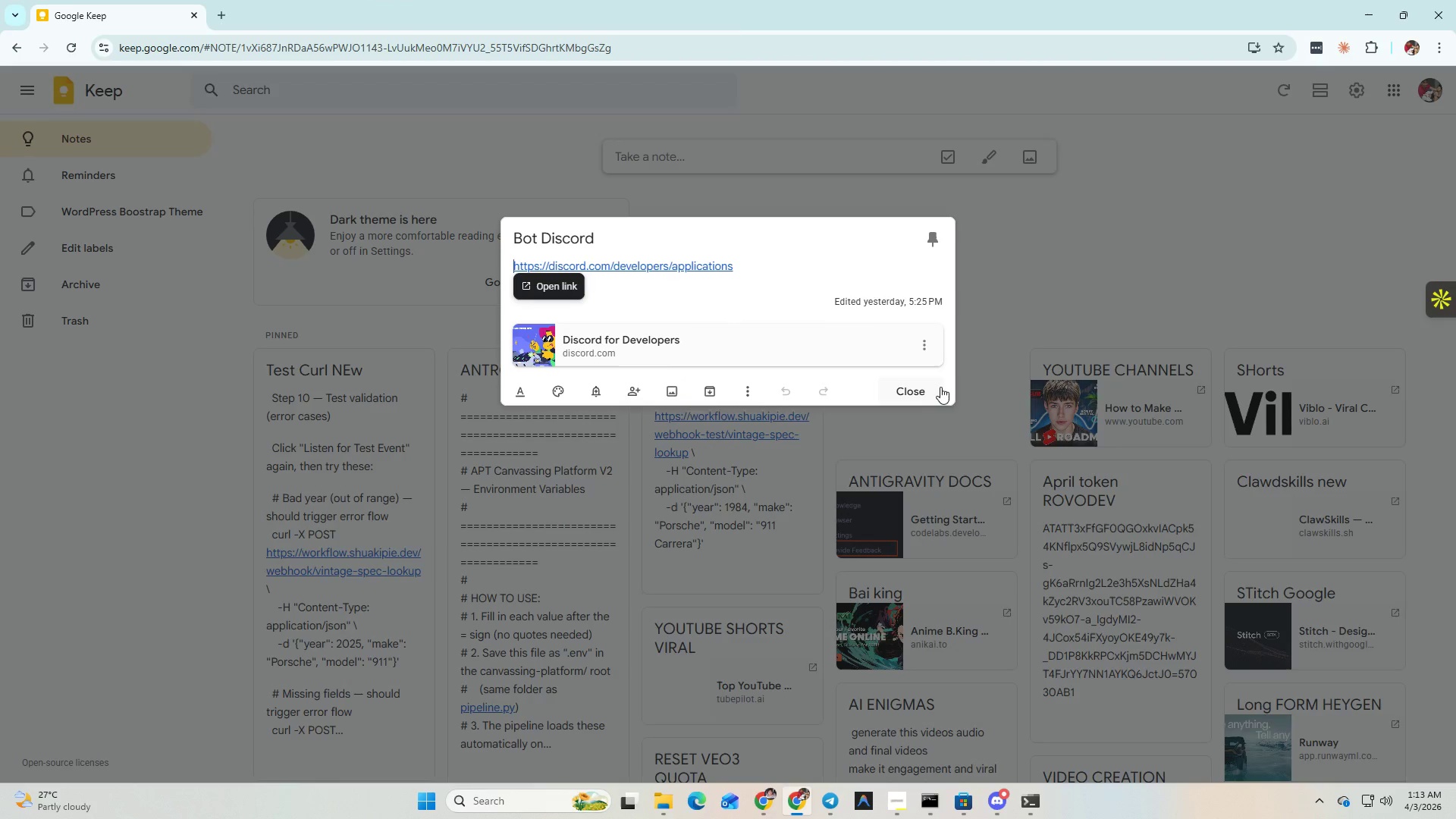 
left_click([745, 273])
 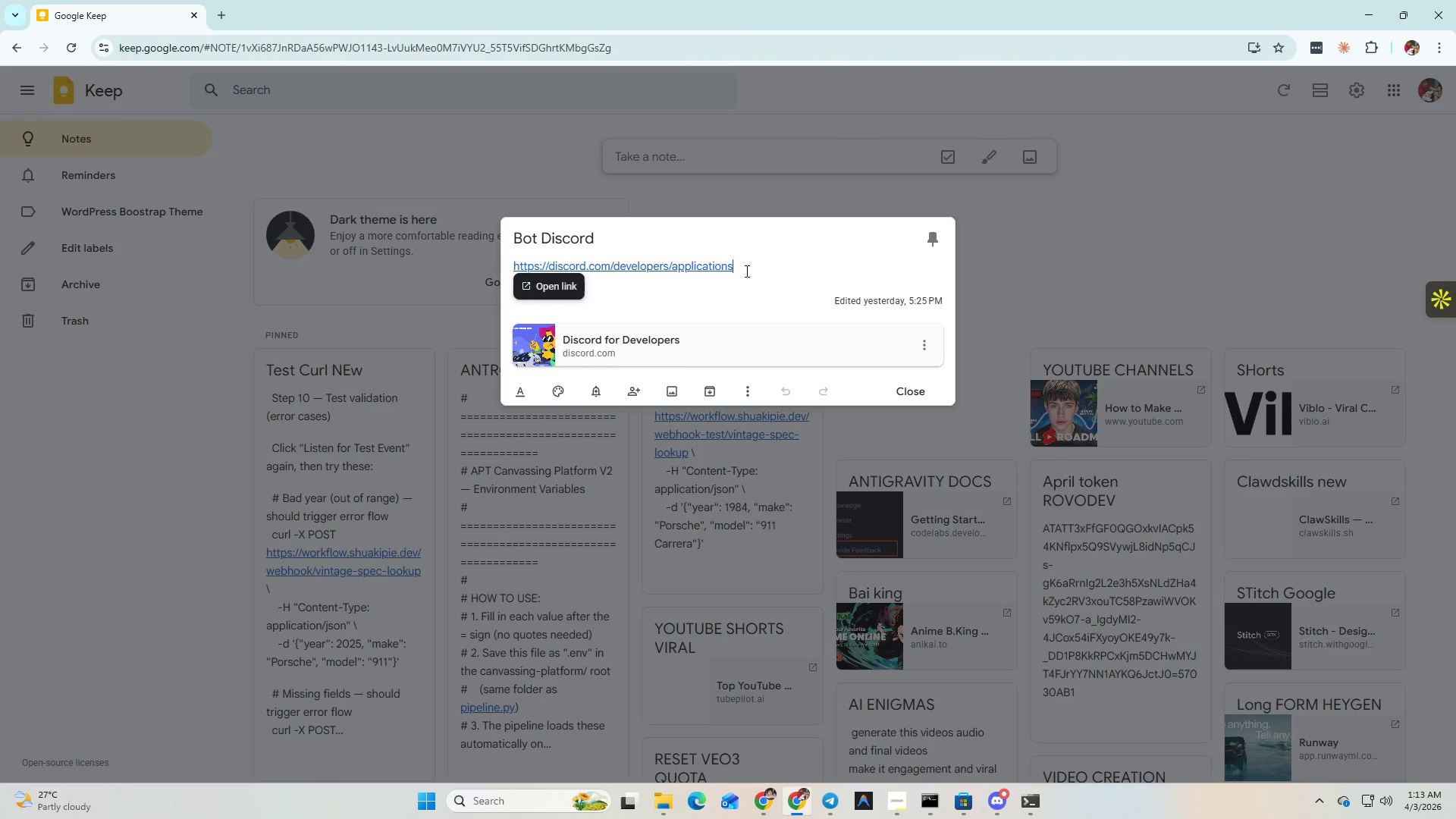 
hold_key(key=ControlLeft, duration=0.7)
left_click_drag(start_coordinate=[742, 266], to_coordinate=[494, 257])
 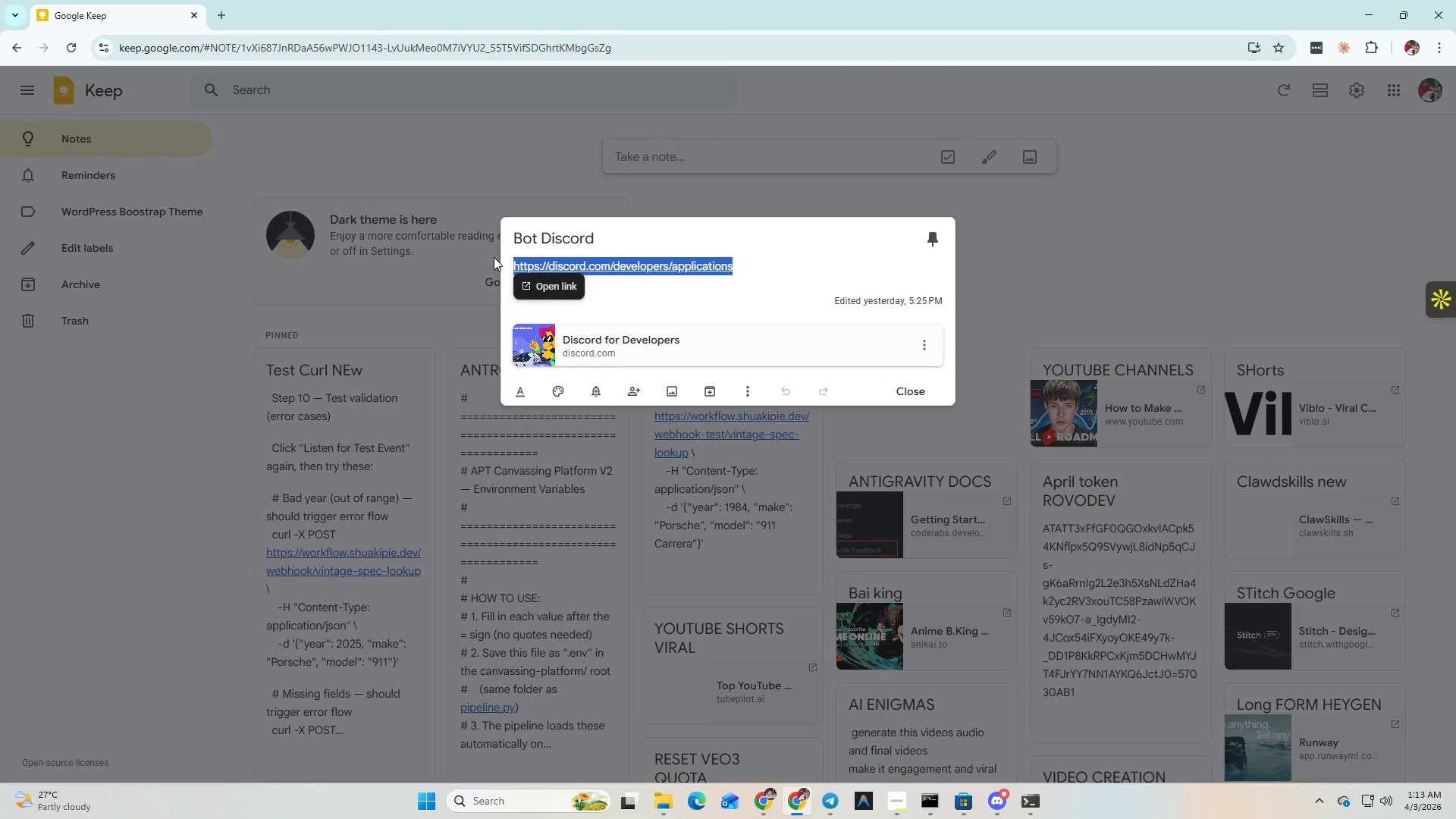 
key(Control+C)
 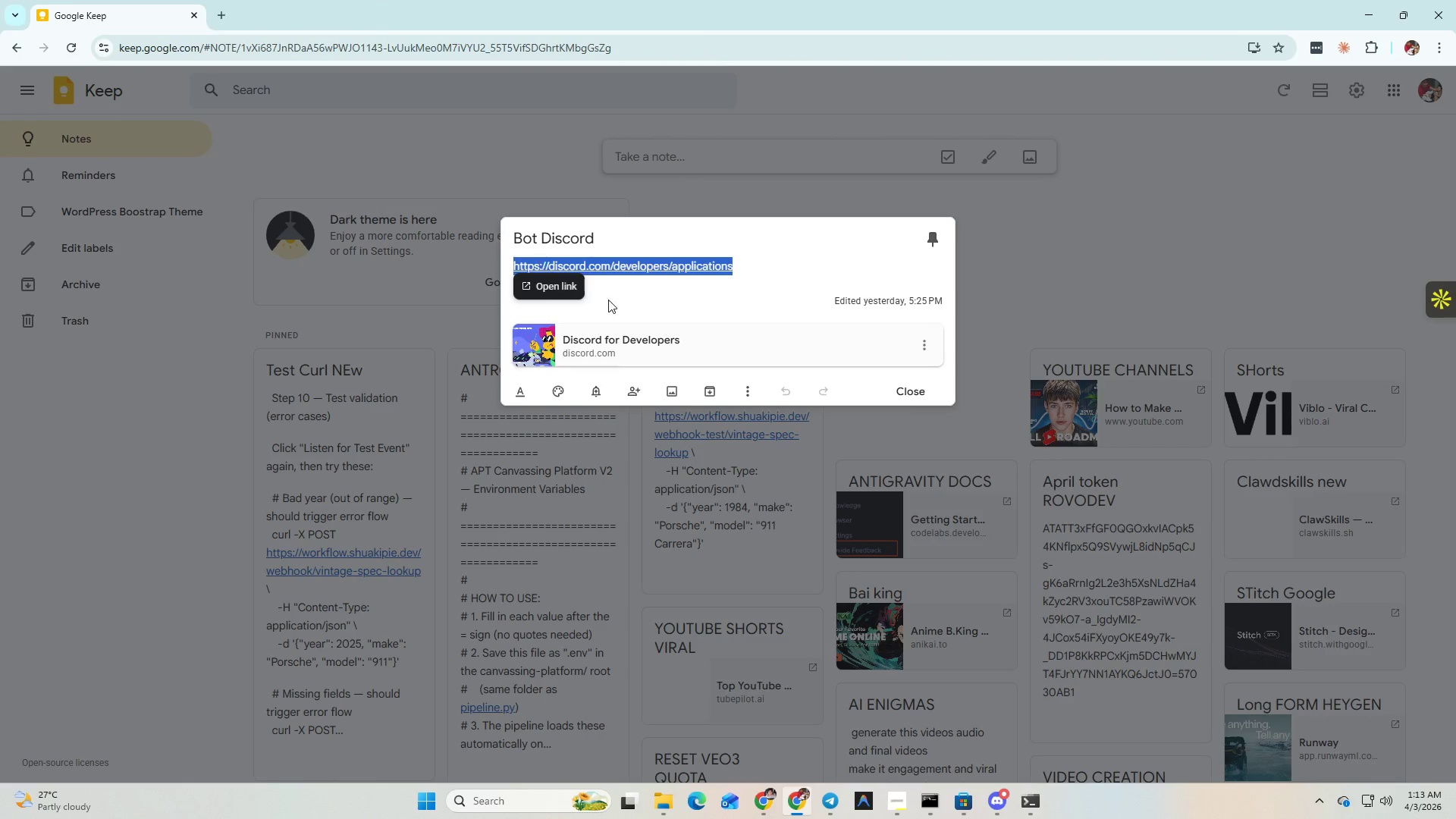 
key(Control+C)
 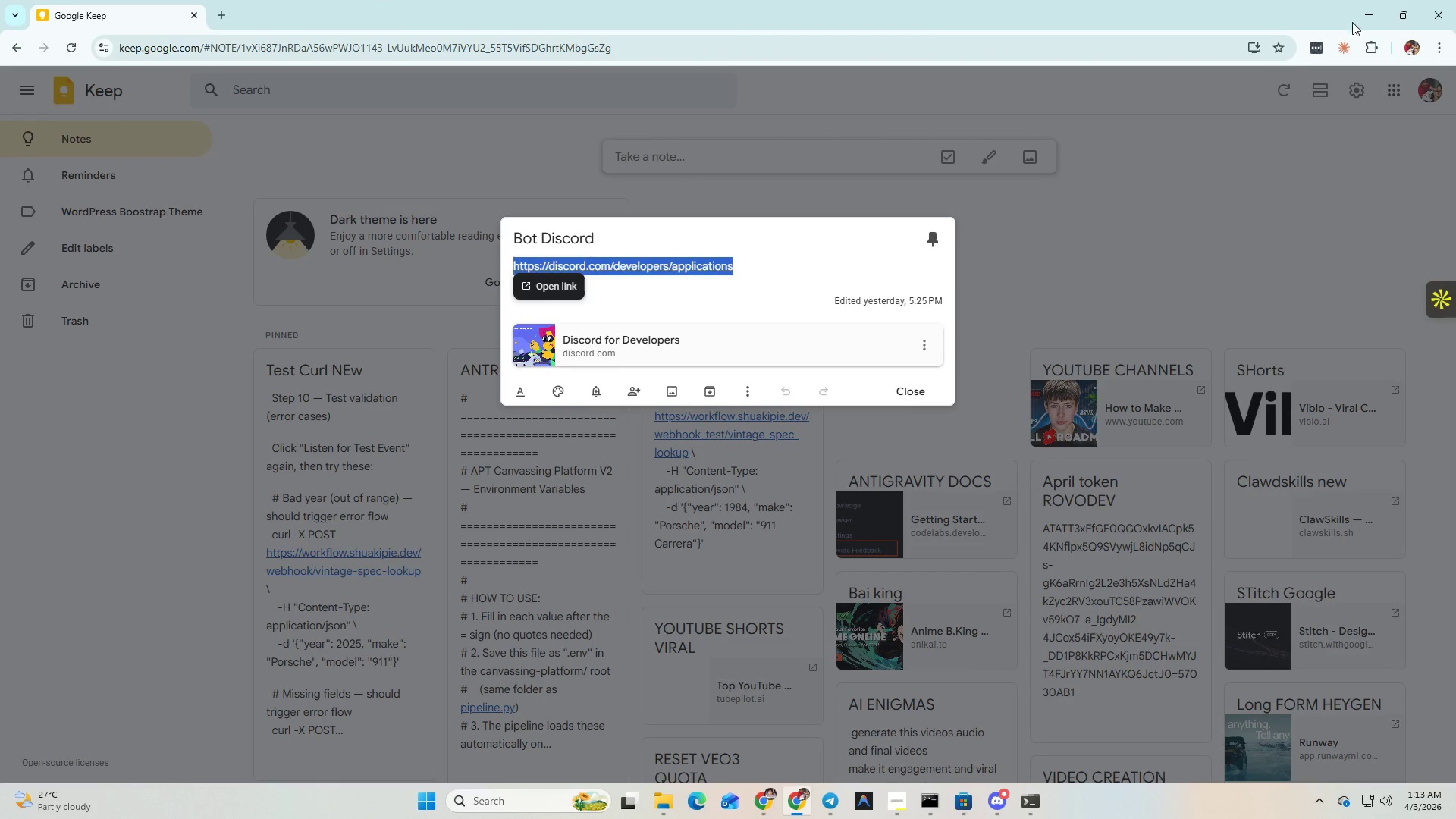 
left_click([1375, 17])